 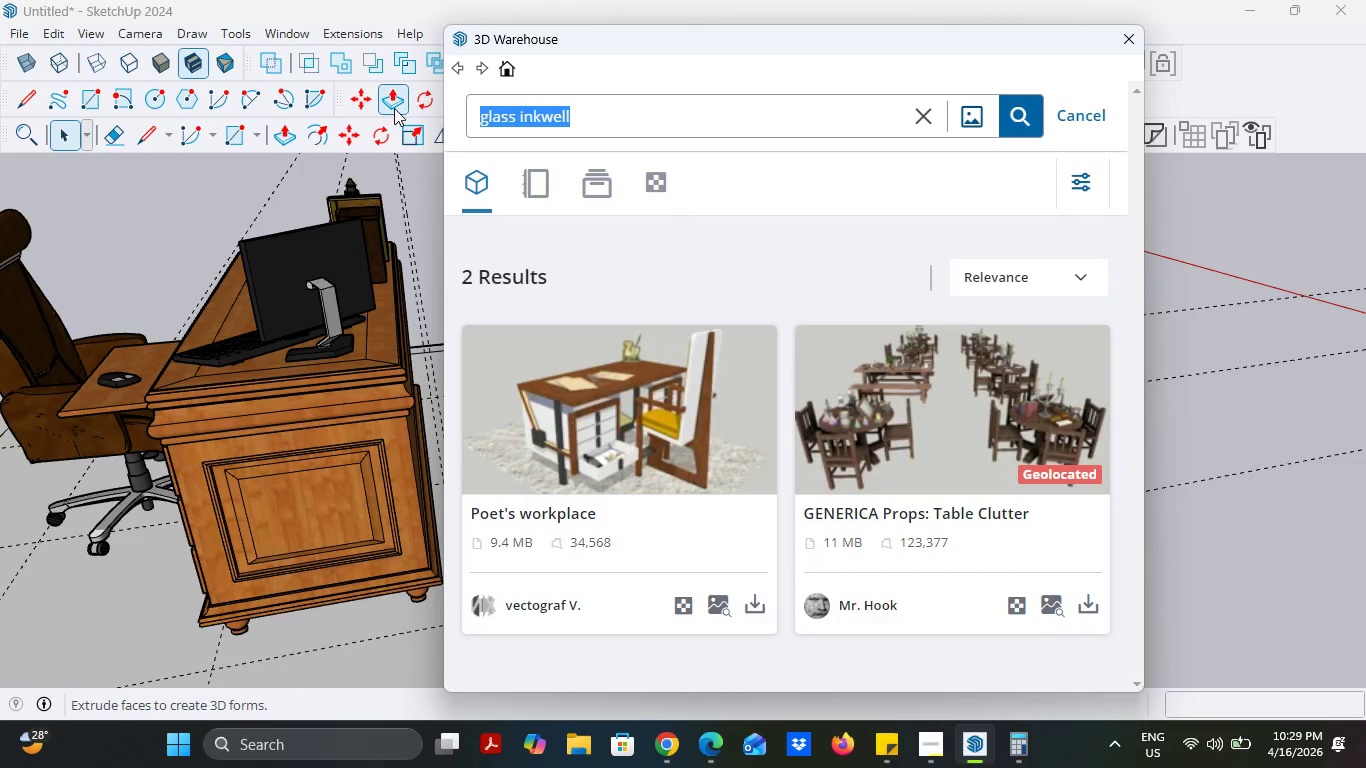 
type(nib holder)
 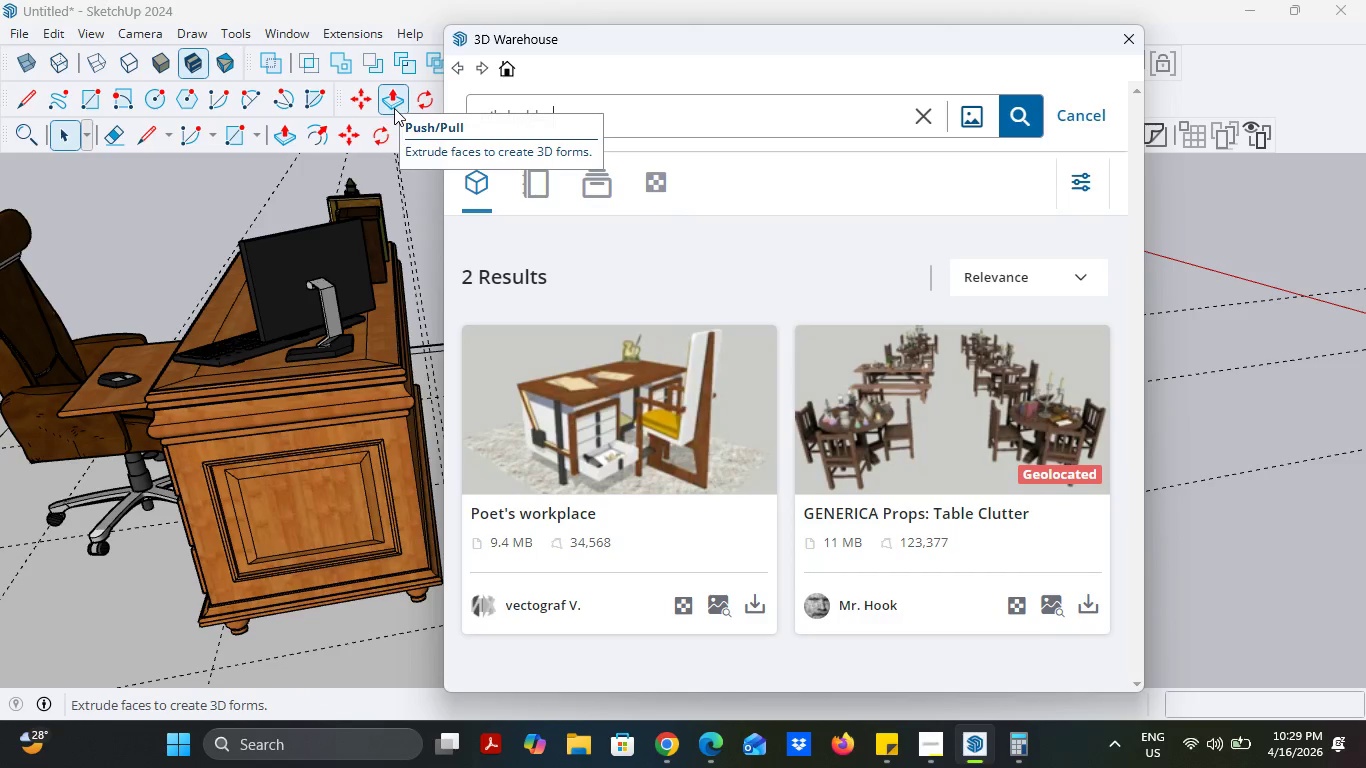 
key(Enter)
 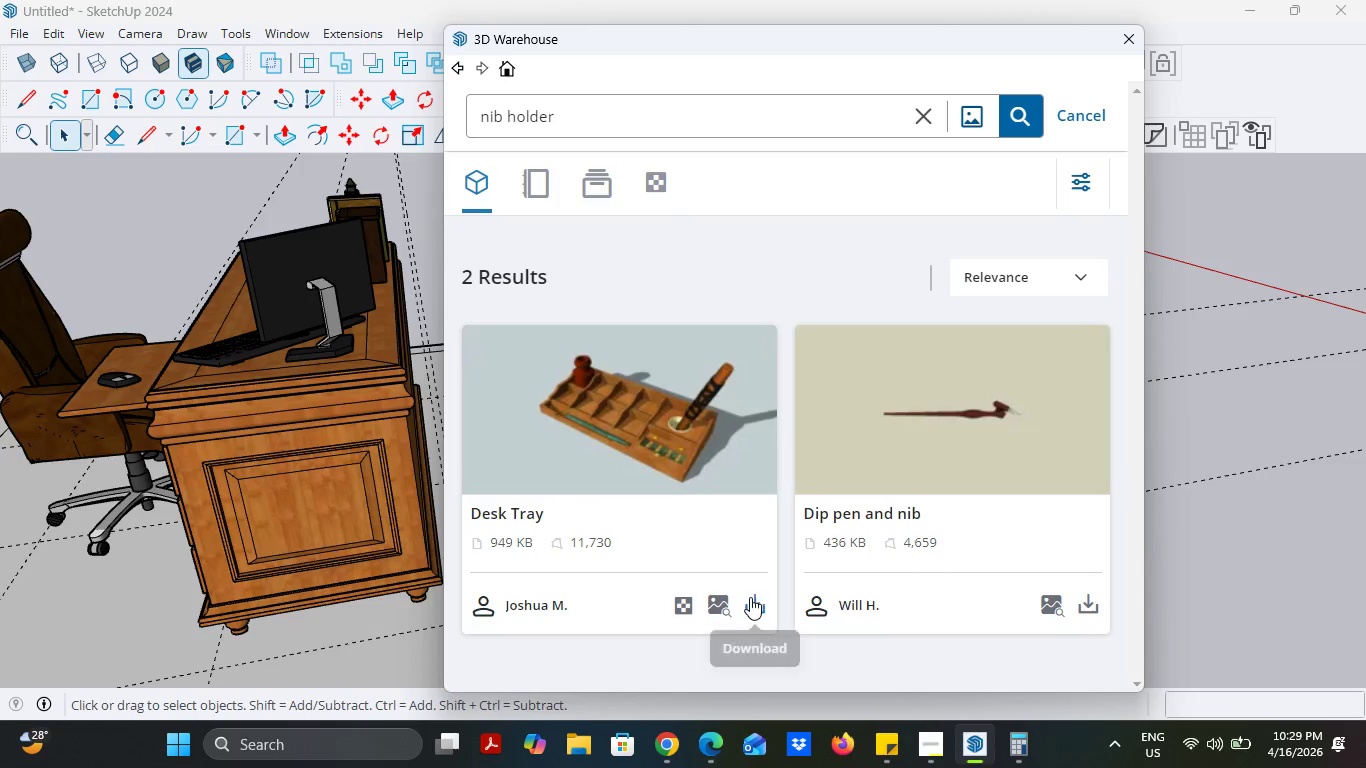 
left_click([751, 599])
 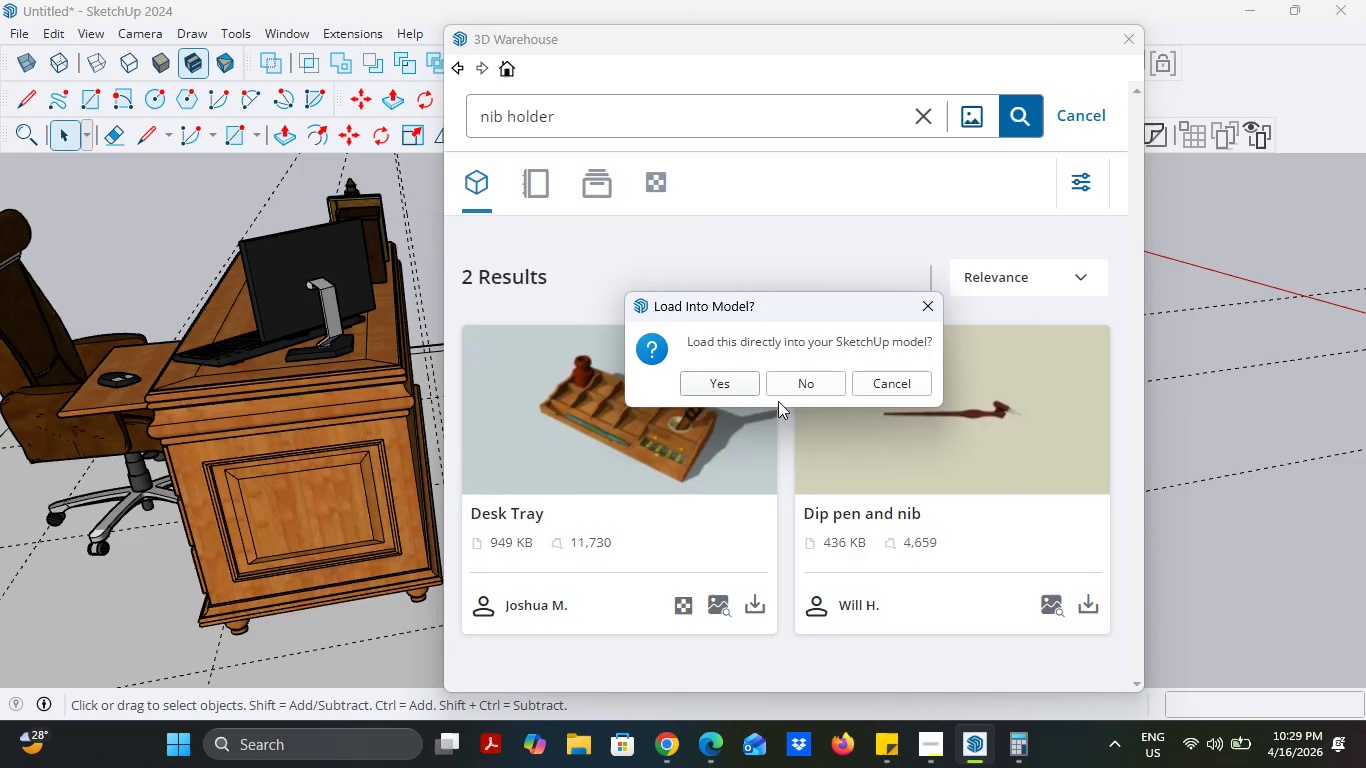 
left_click([712, 380])
 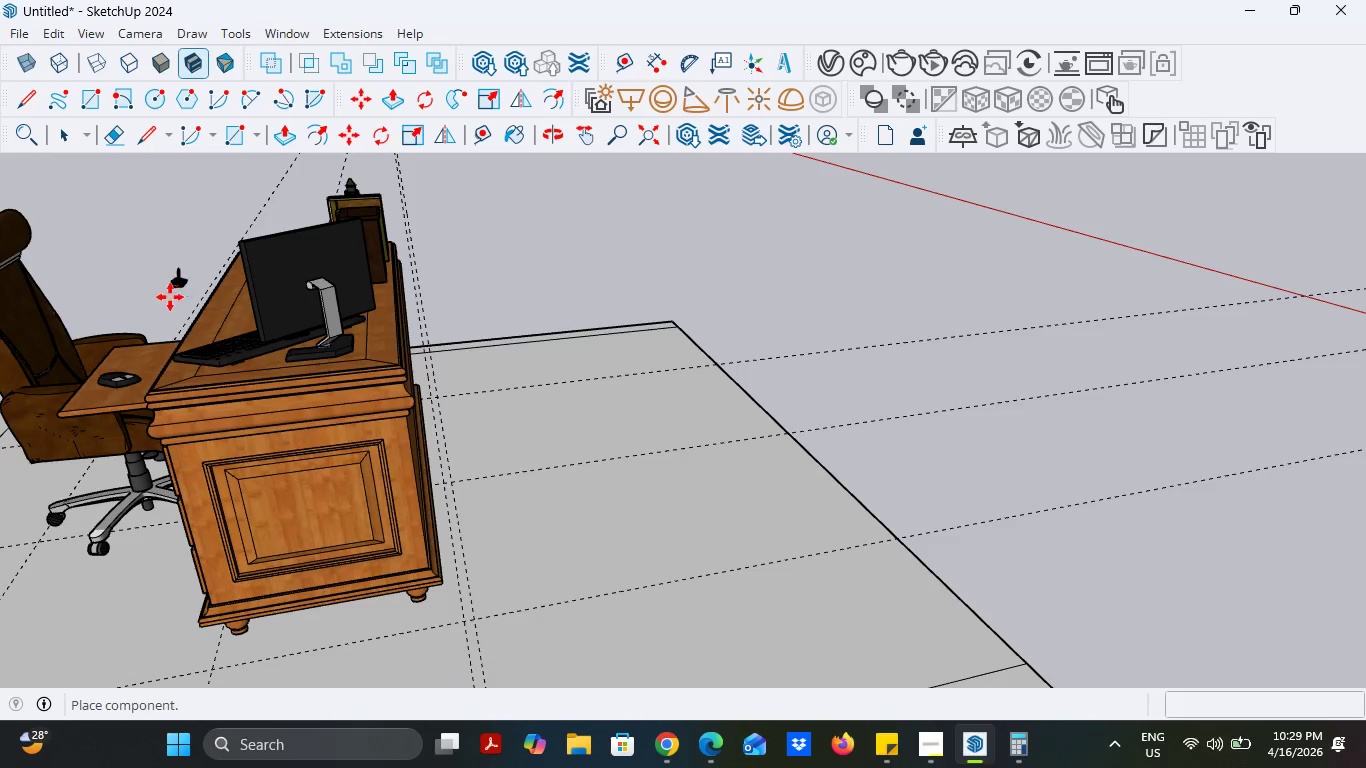 
scroll: coordinate [614, 495], scroll_direction: up, amount: 17.0
 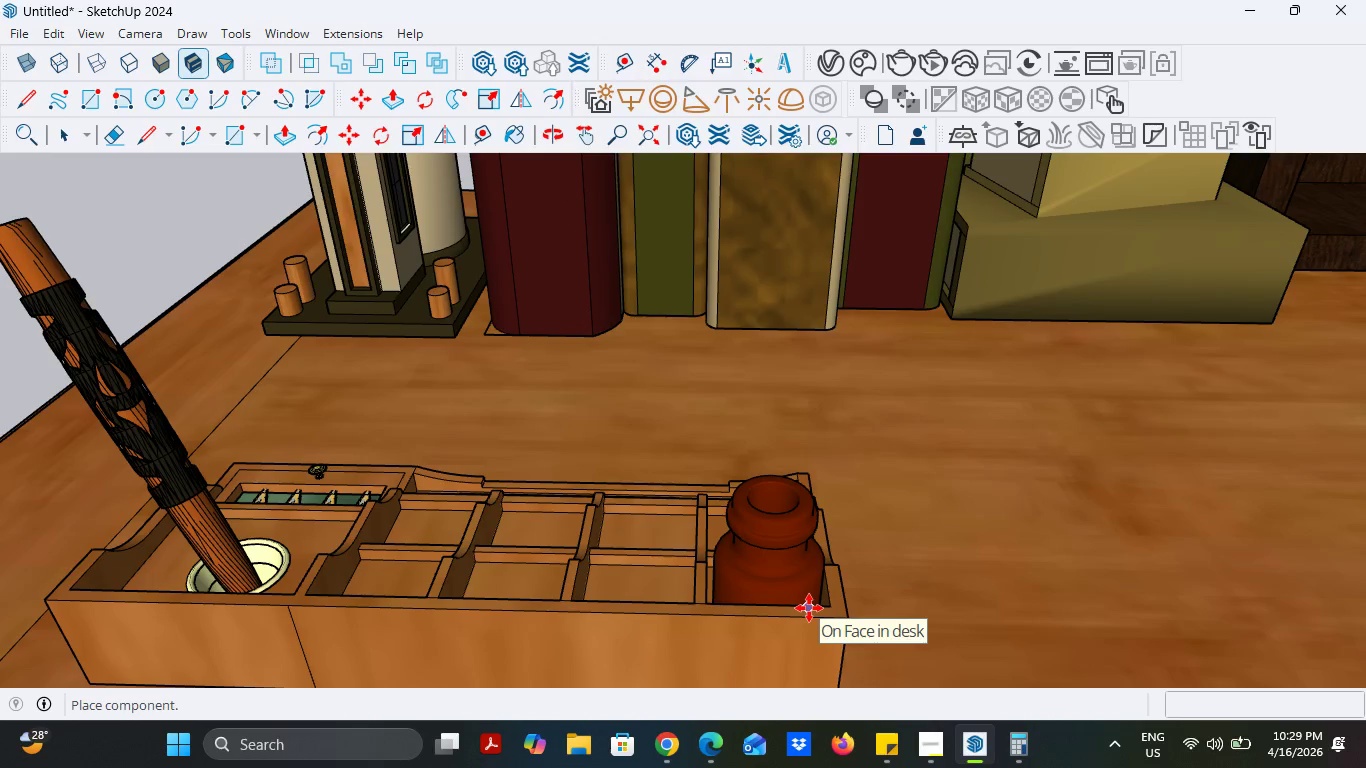 
key(Escape)
 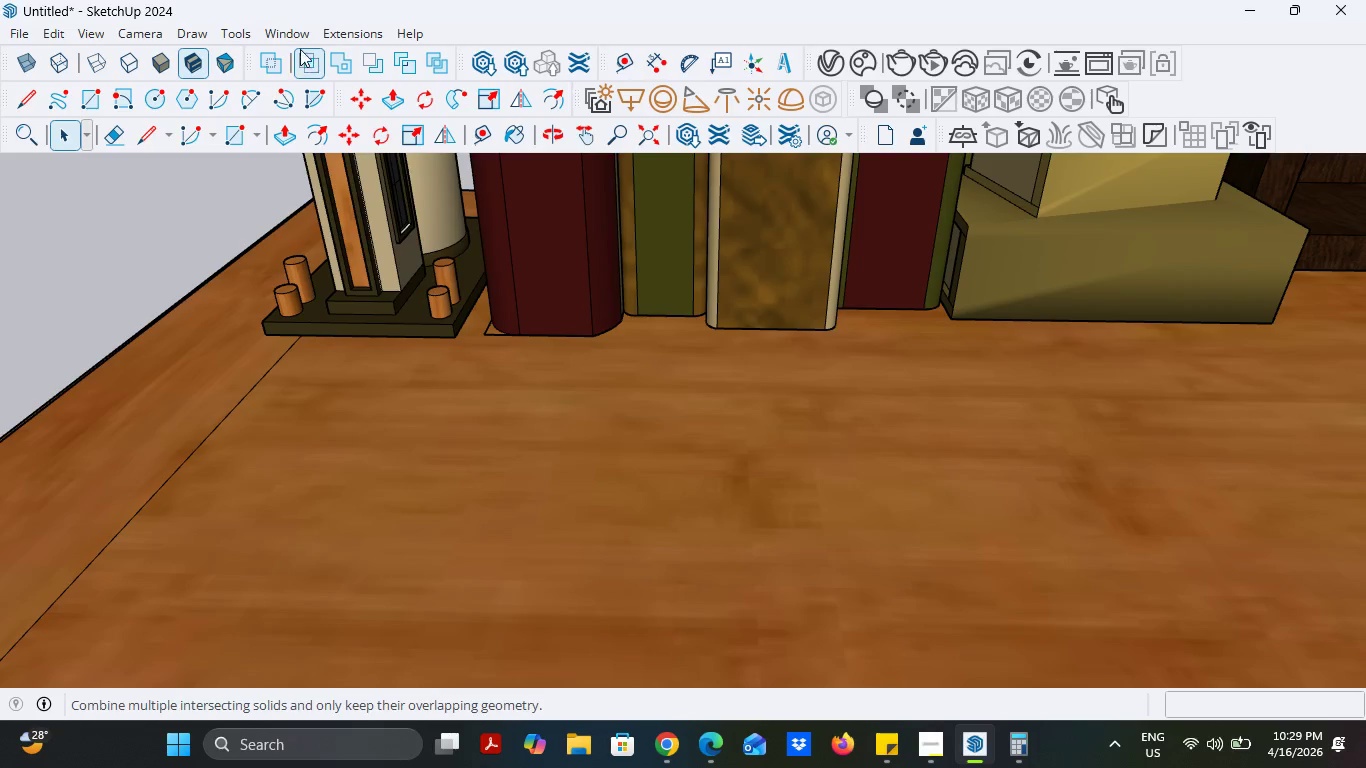 
left_click([302, 35])
 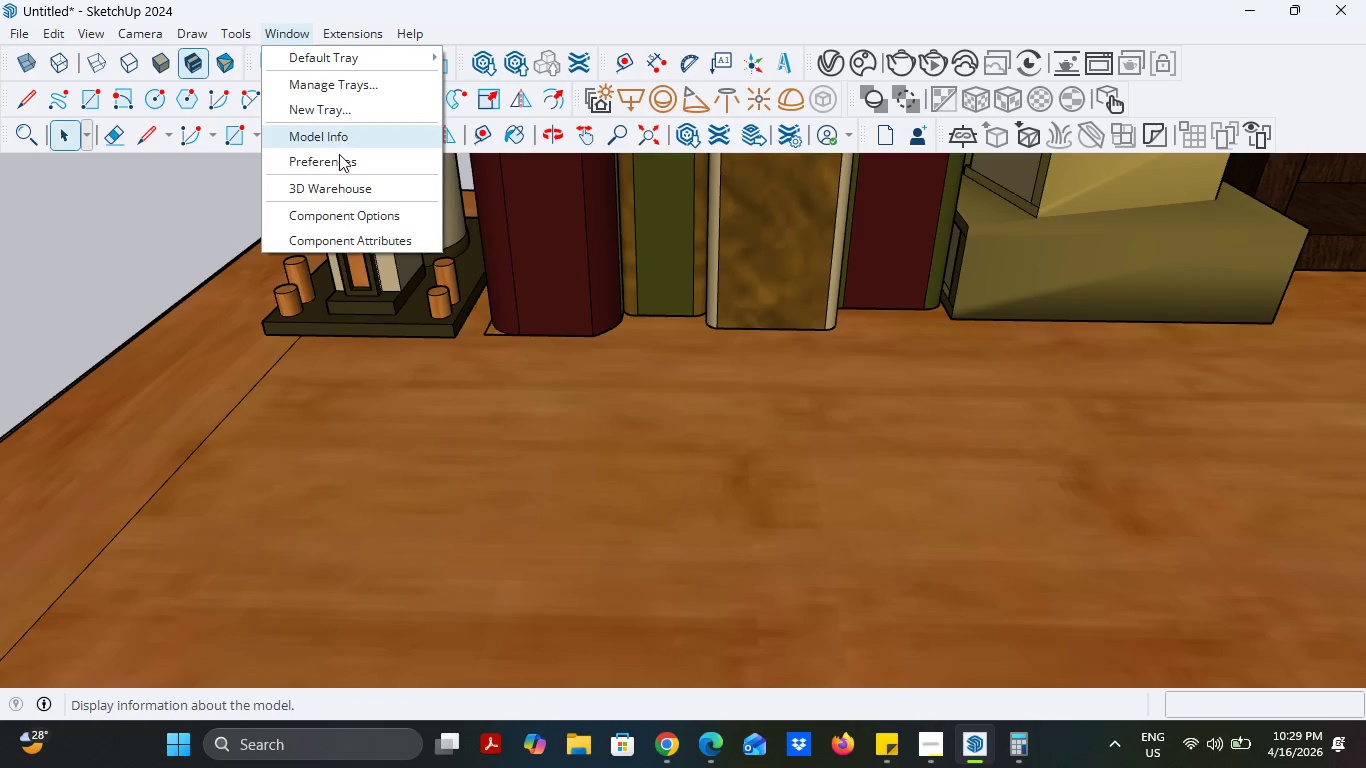 
left_click([339, 182])
 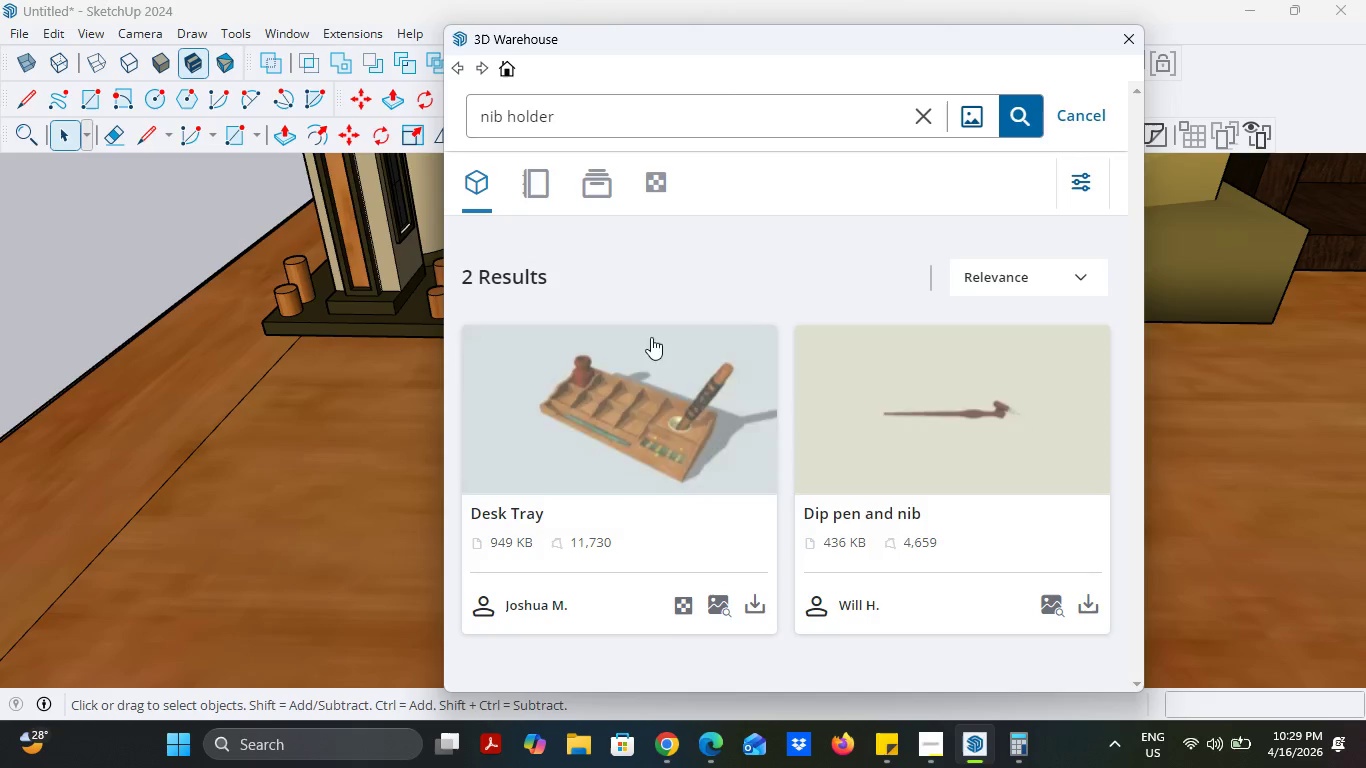 
left_click([665, 732])
 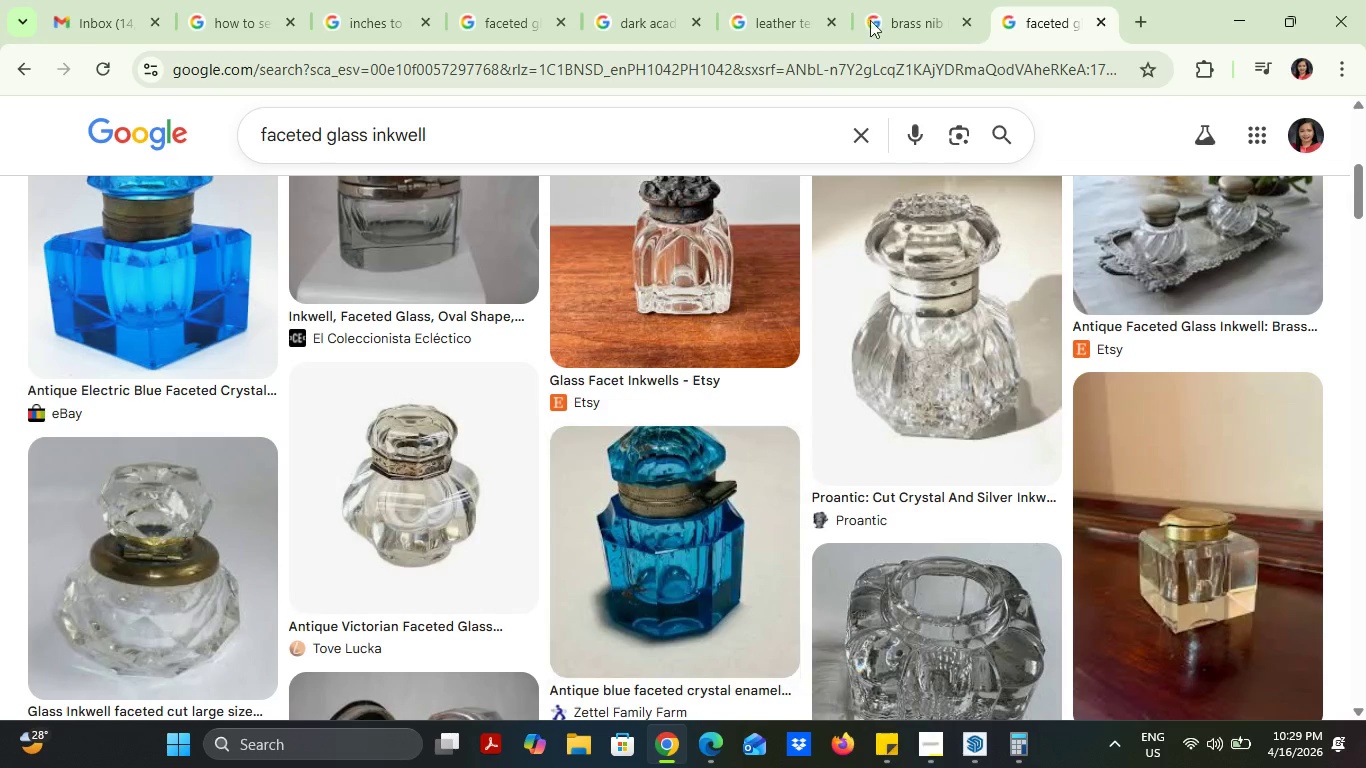 
left_click([900, 0])
 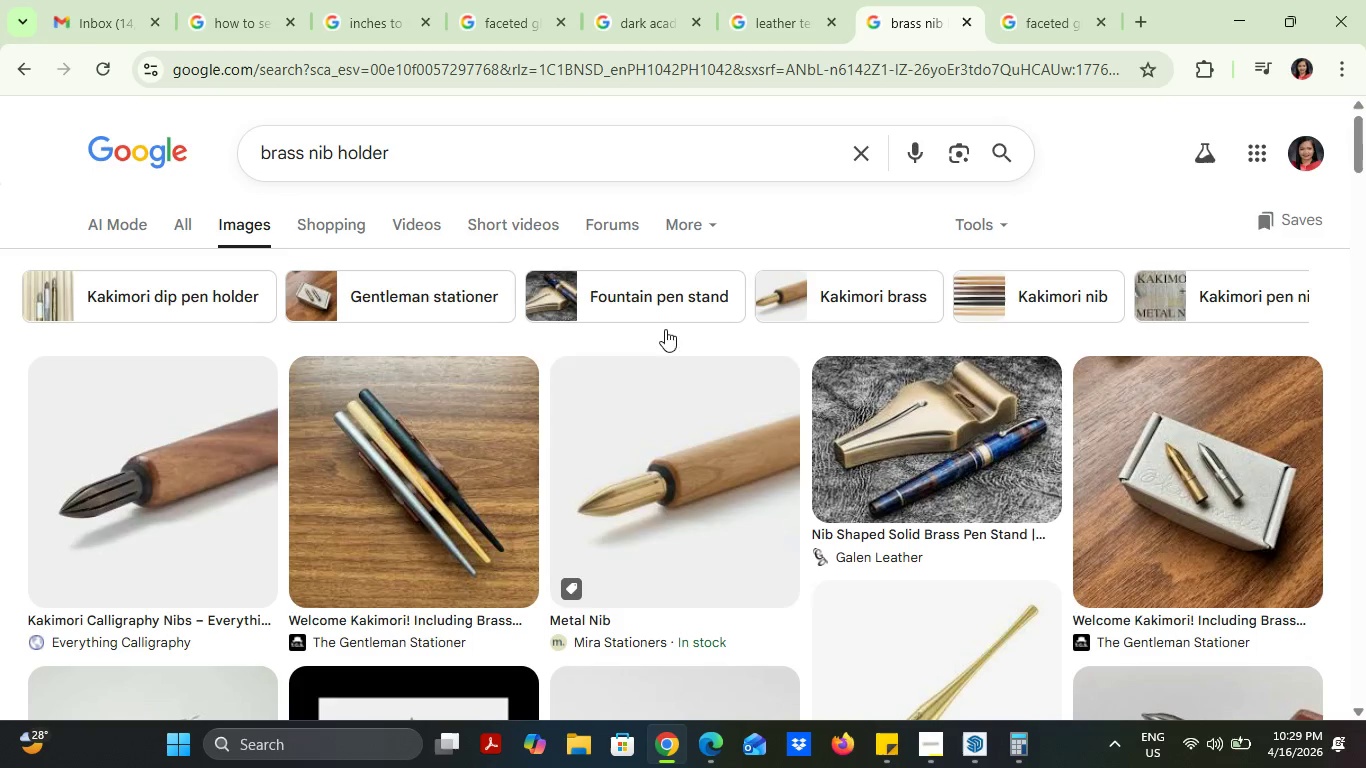 
scroll: coordinate [616, 391], scroll_direction: down, amount: 10.0
 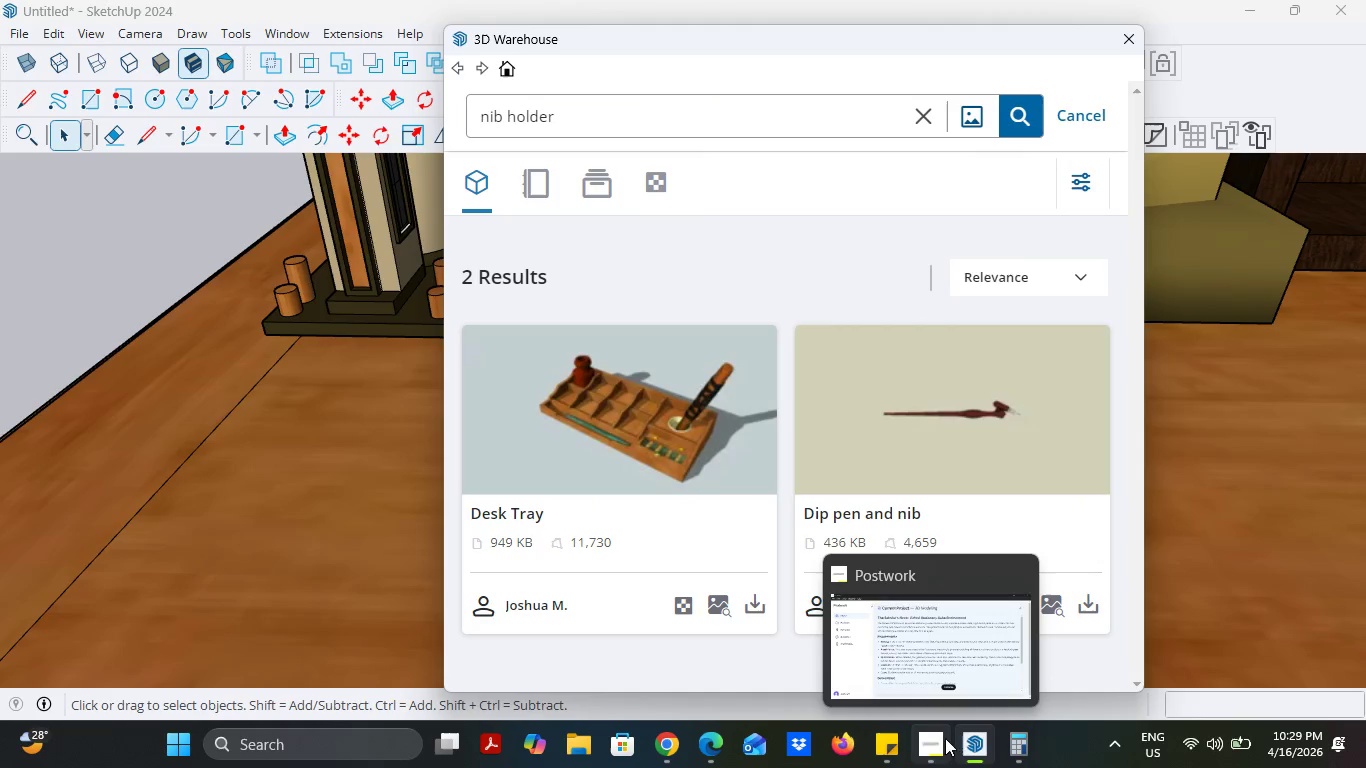 
wait(9.77)
 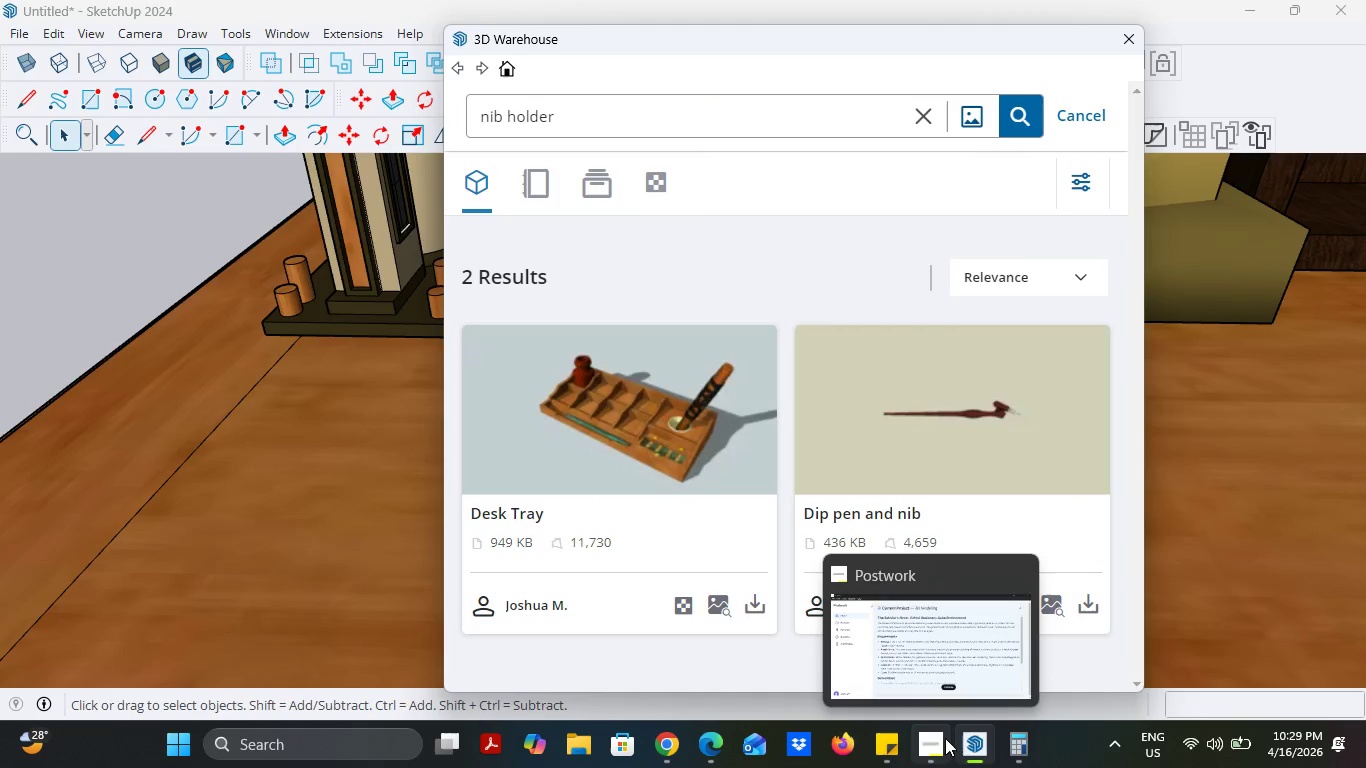 
left_click([1088, 601])
 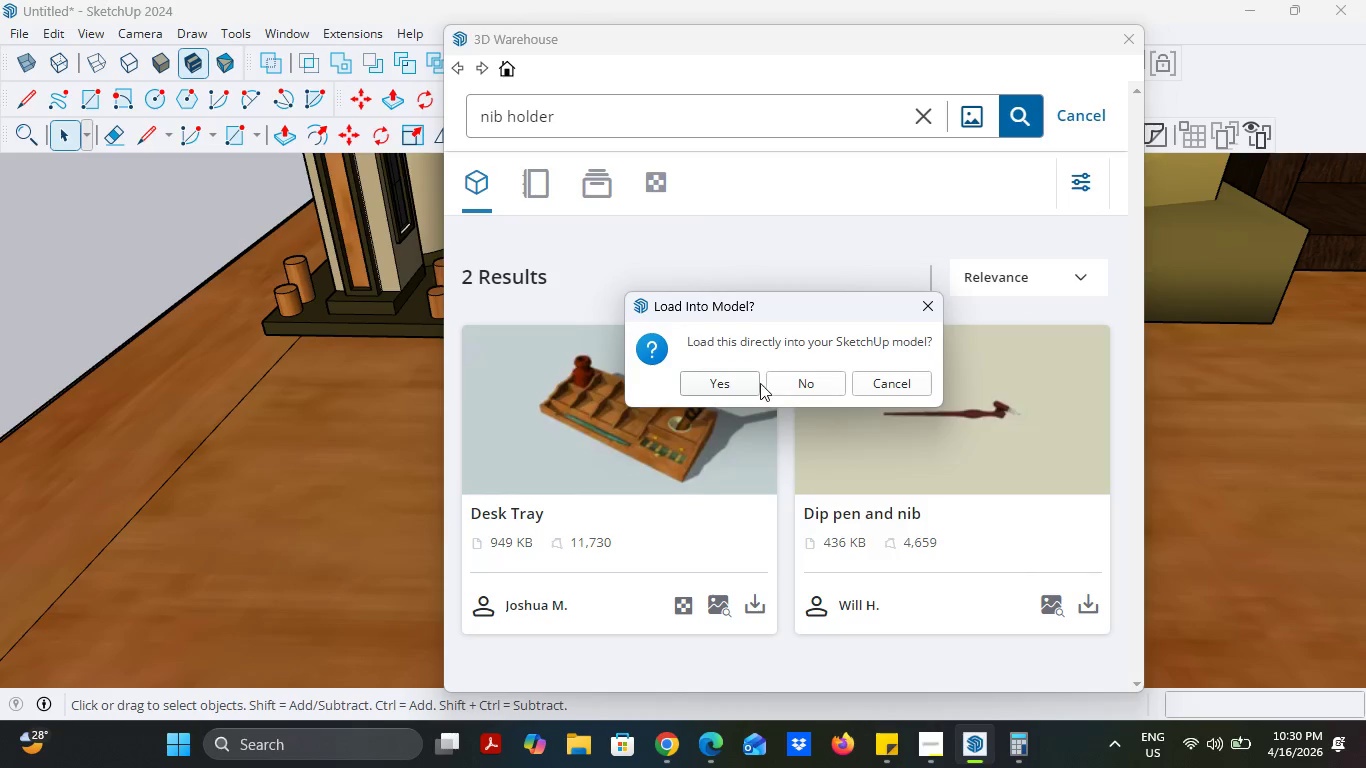 
left_click([741, 378])
 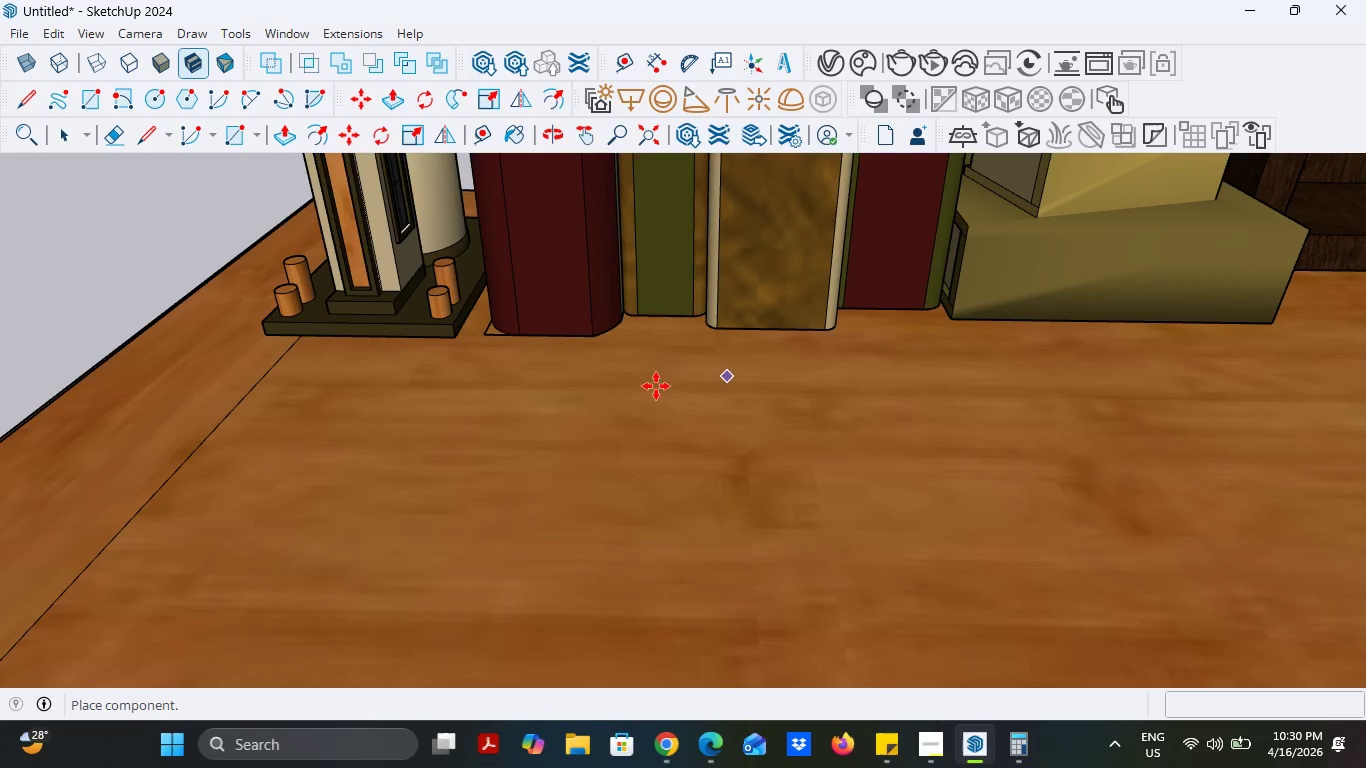 
scroll: coordinate [599, 497], scroll_direction: down, amount: 32.0
 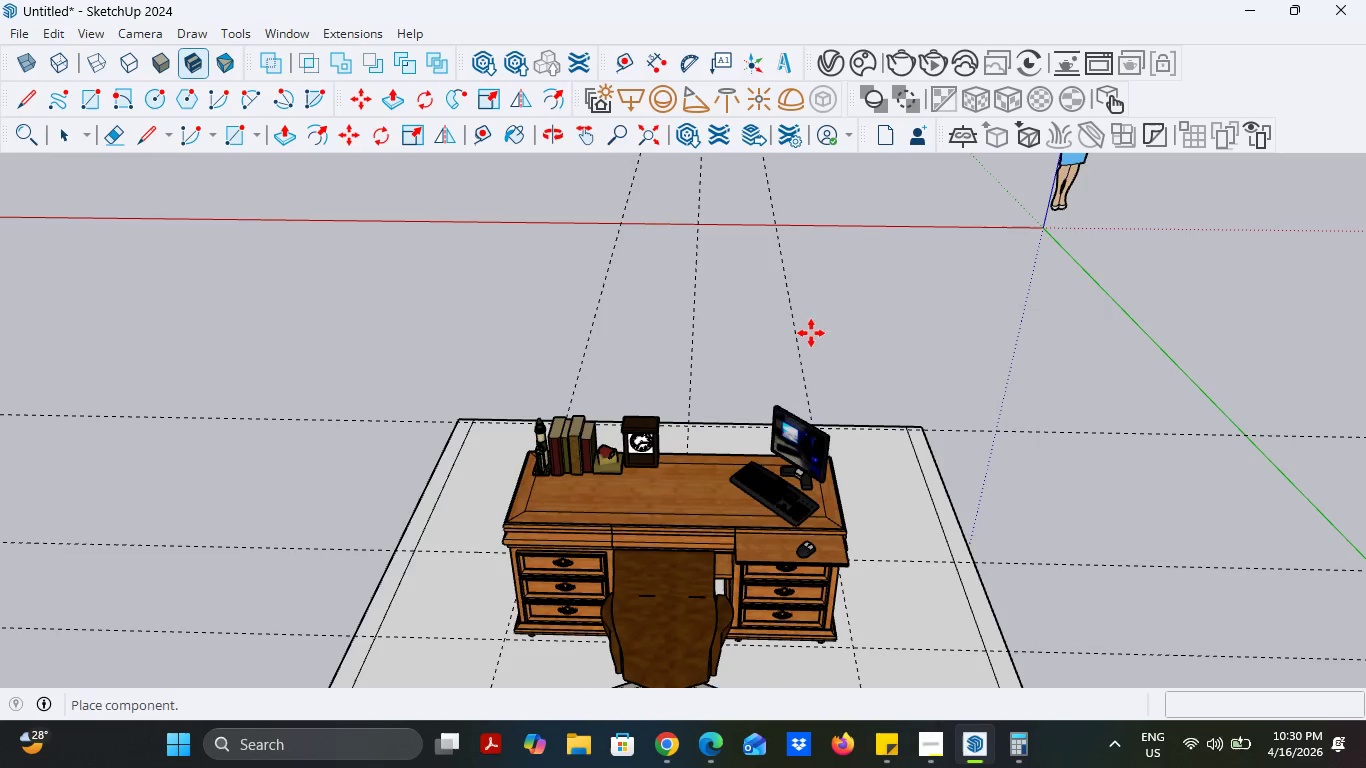 
scroll: coordinate [740, 408], scroll_direction: up, amount: 8.0
 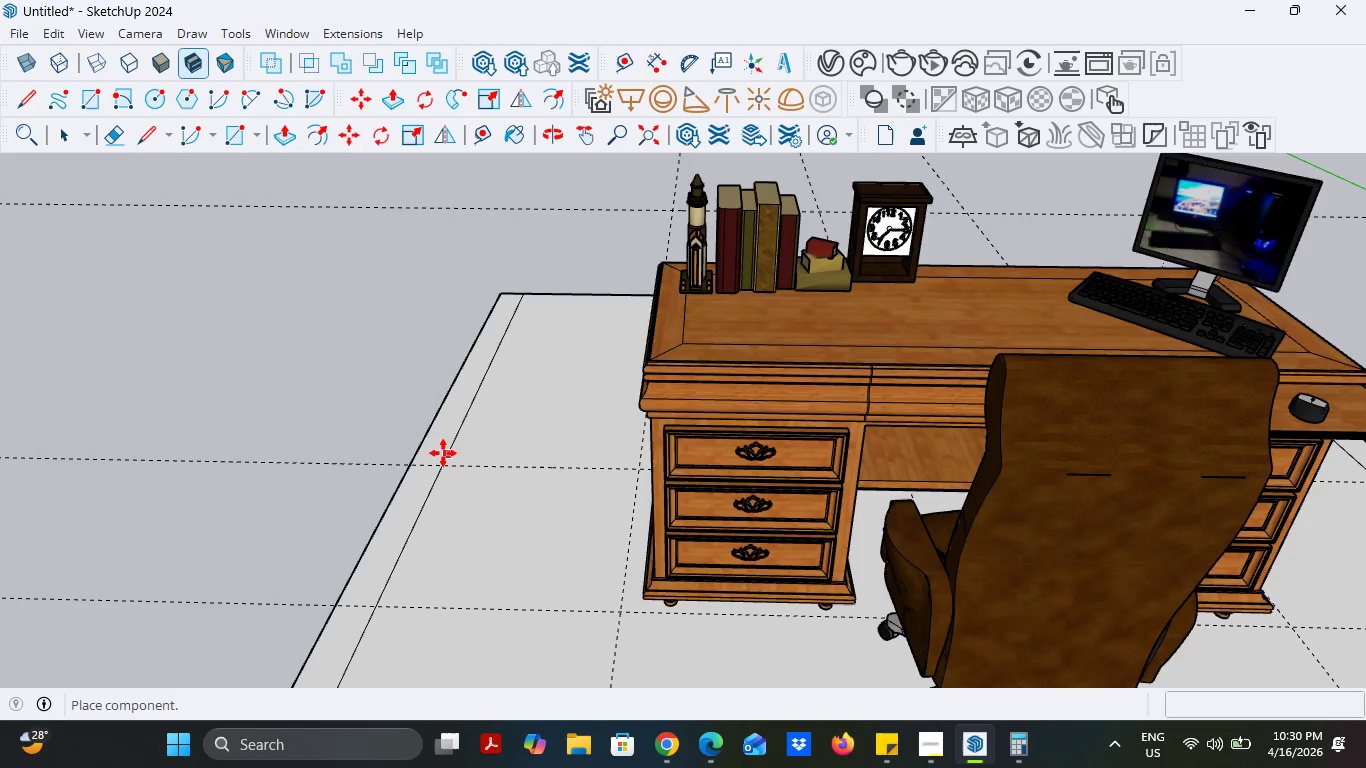 
scroll: coordinate [729, 419], scroll_direction: down, amount: 52.0
 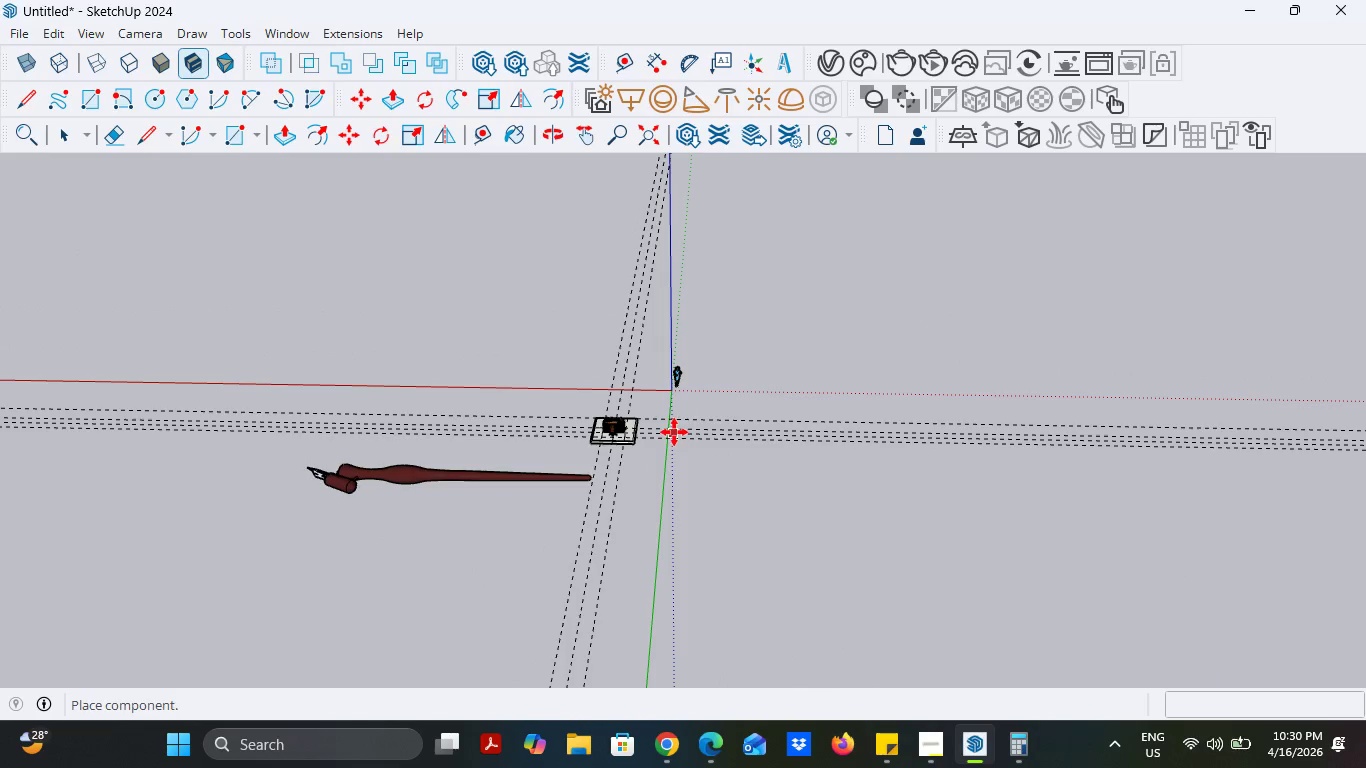 
scroll: coordinate [743, 436], scroll_direction: up, amount: 9.0
 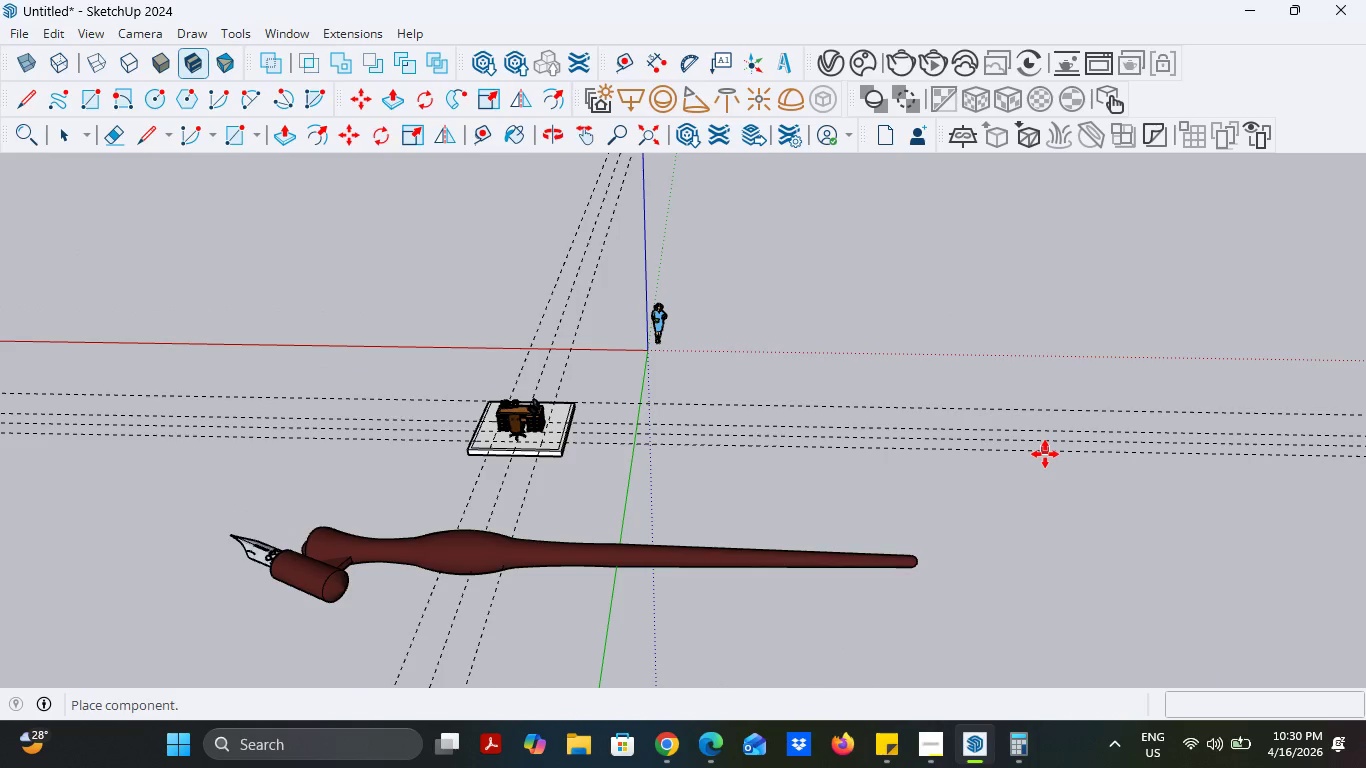 
left_click([1051, 454])